 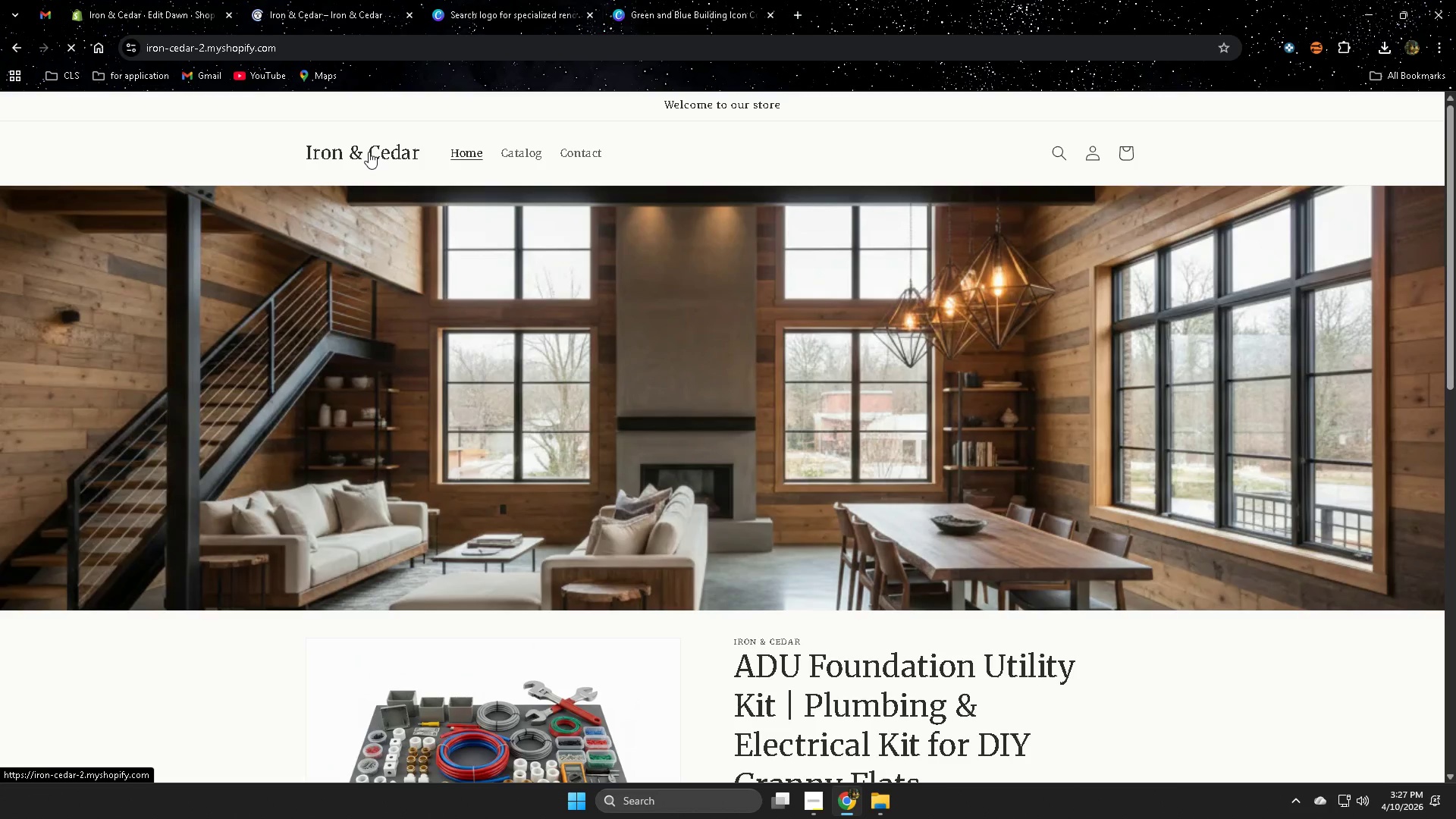 
left_click([347, 158])
 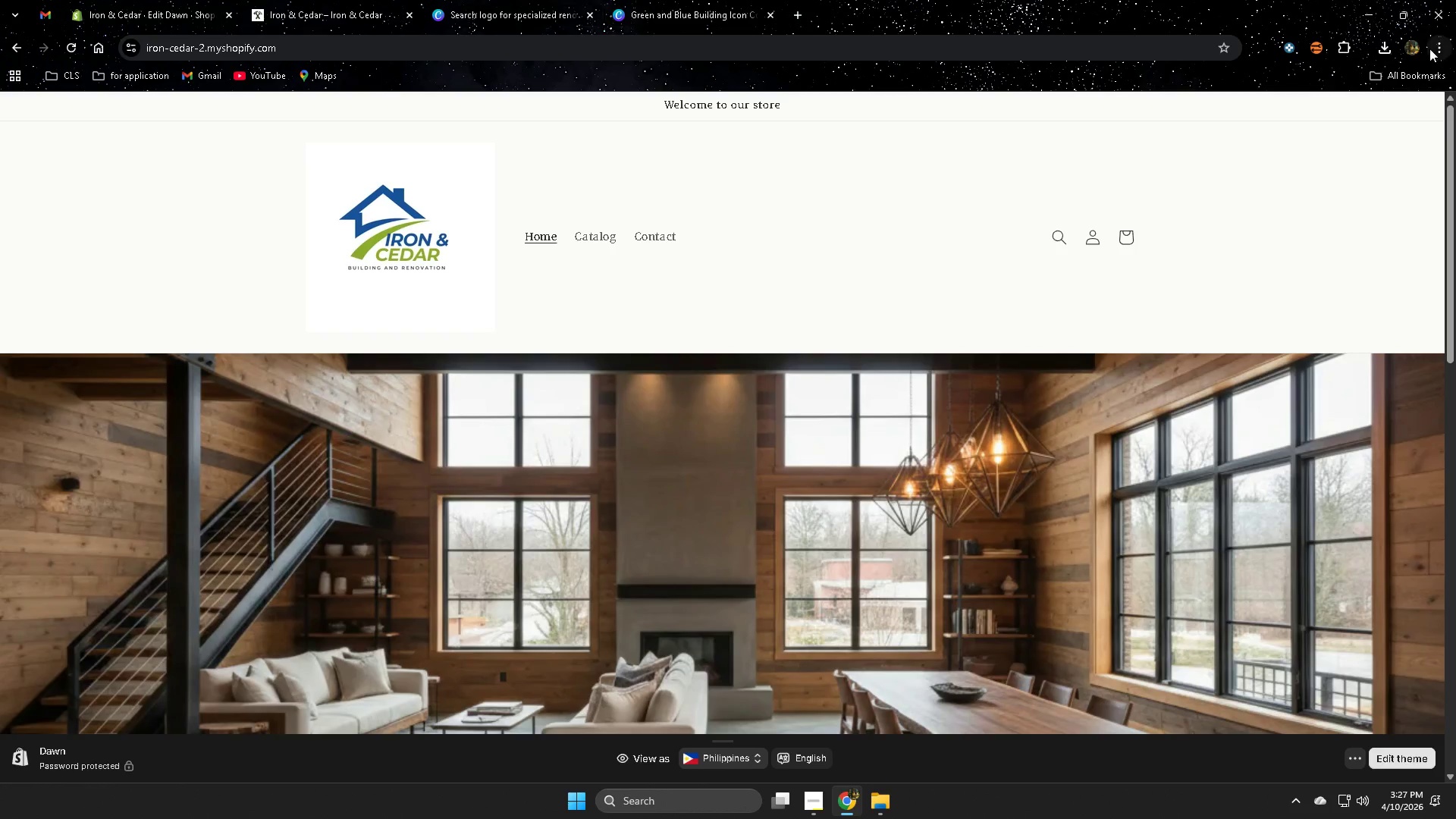 
left_click([1406, 10])
 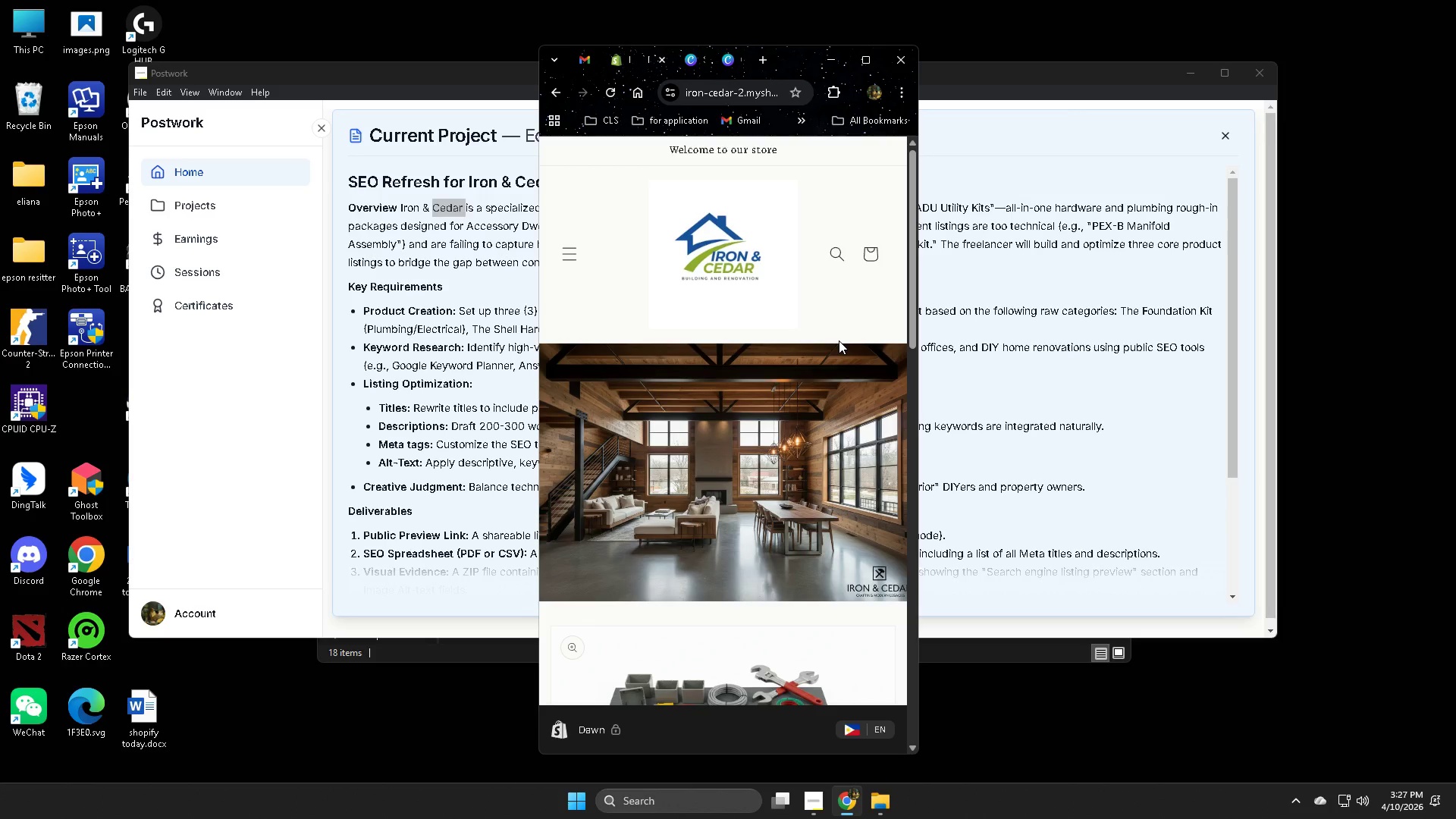 
scroll: coordinate [841, 340], scroll_direction: none, amount: 0.0
 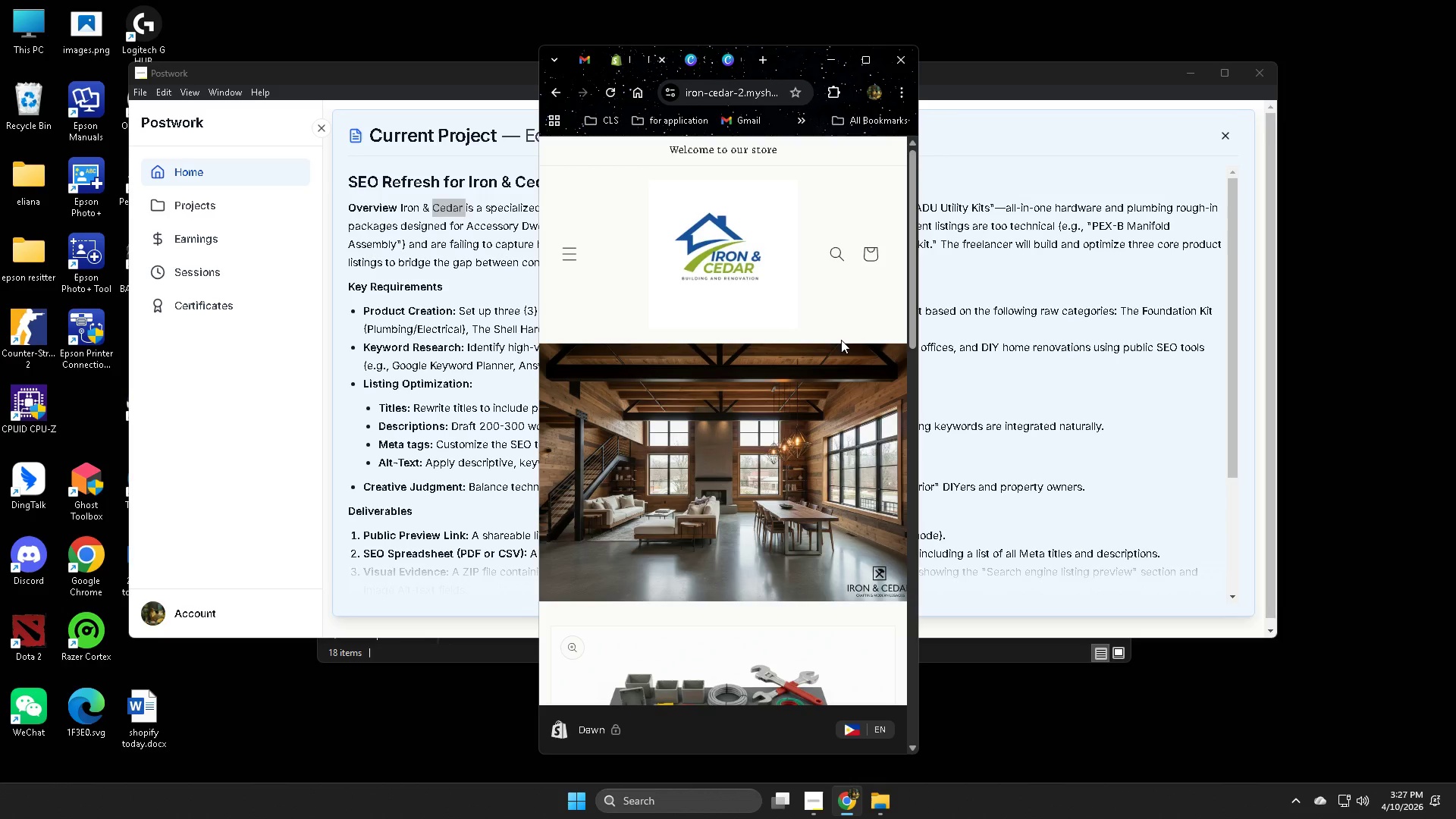 
scroll: coordinate [841, 340], scroll_direction: down, amount: 2.0
 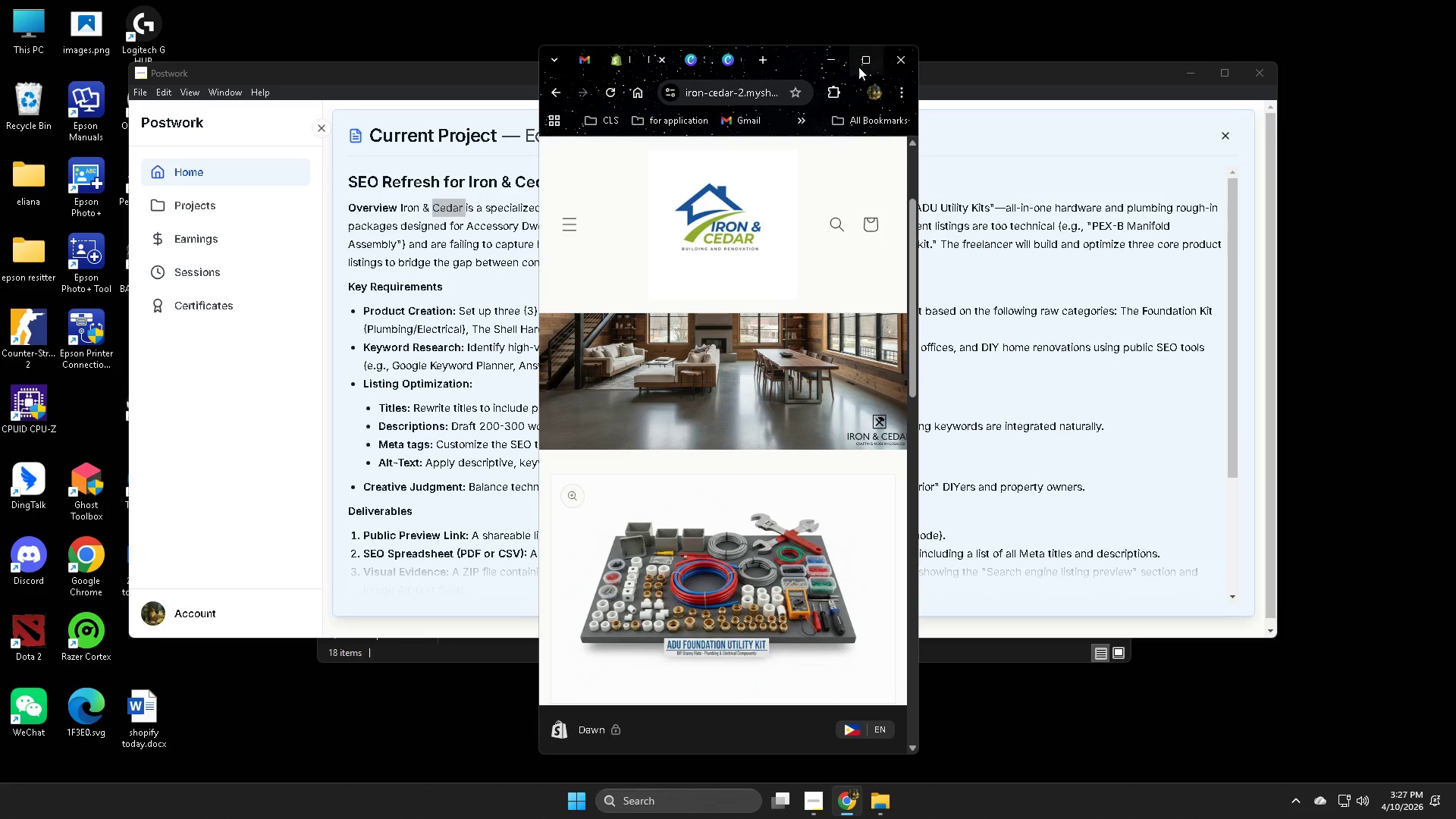 
left_click([860, 65])
 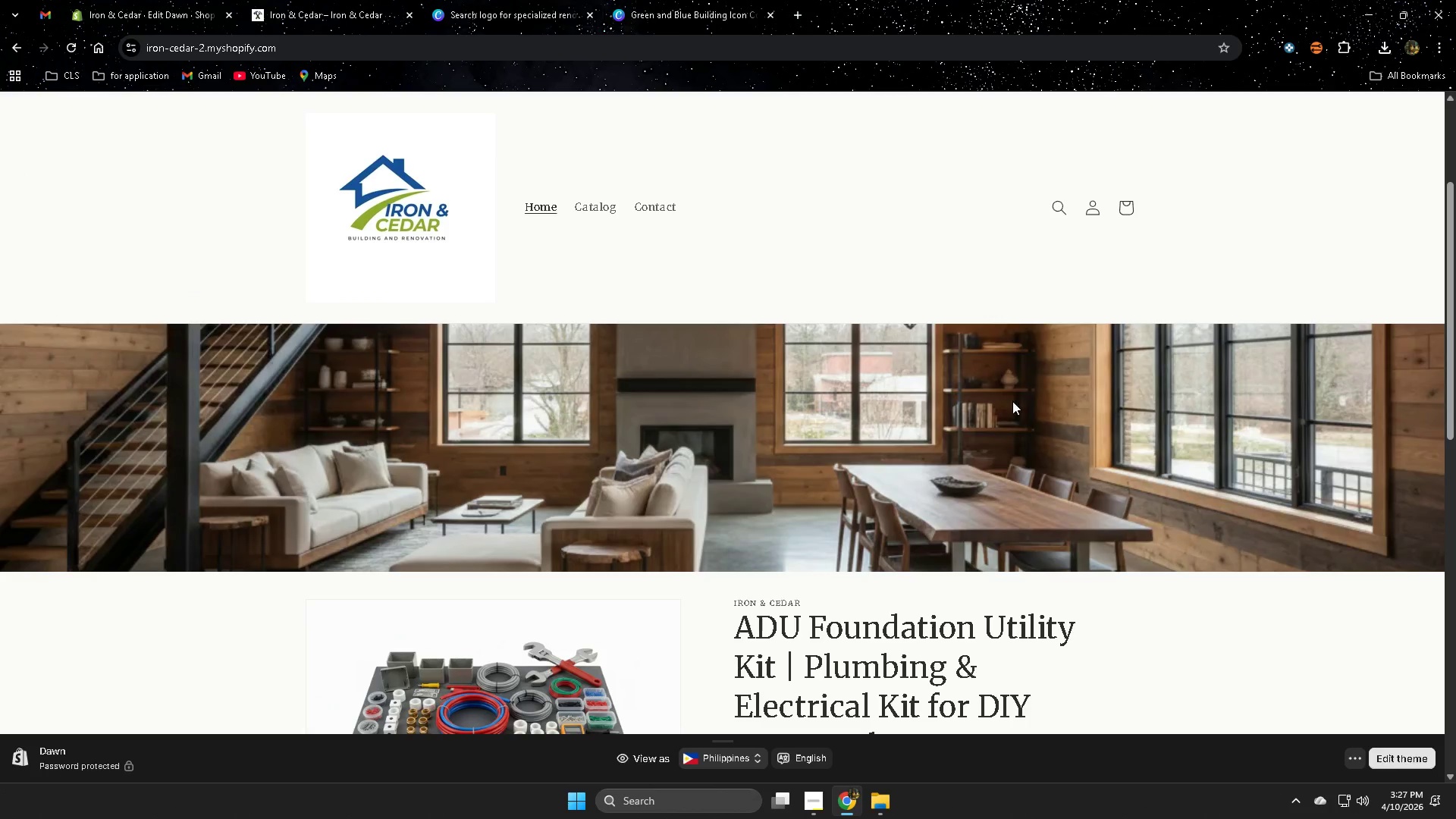 
scroll: coordinate [924, 446], scroll_direction: none, amount: 0.0
 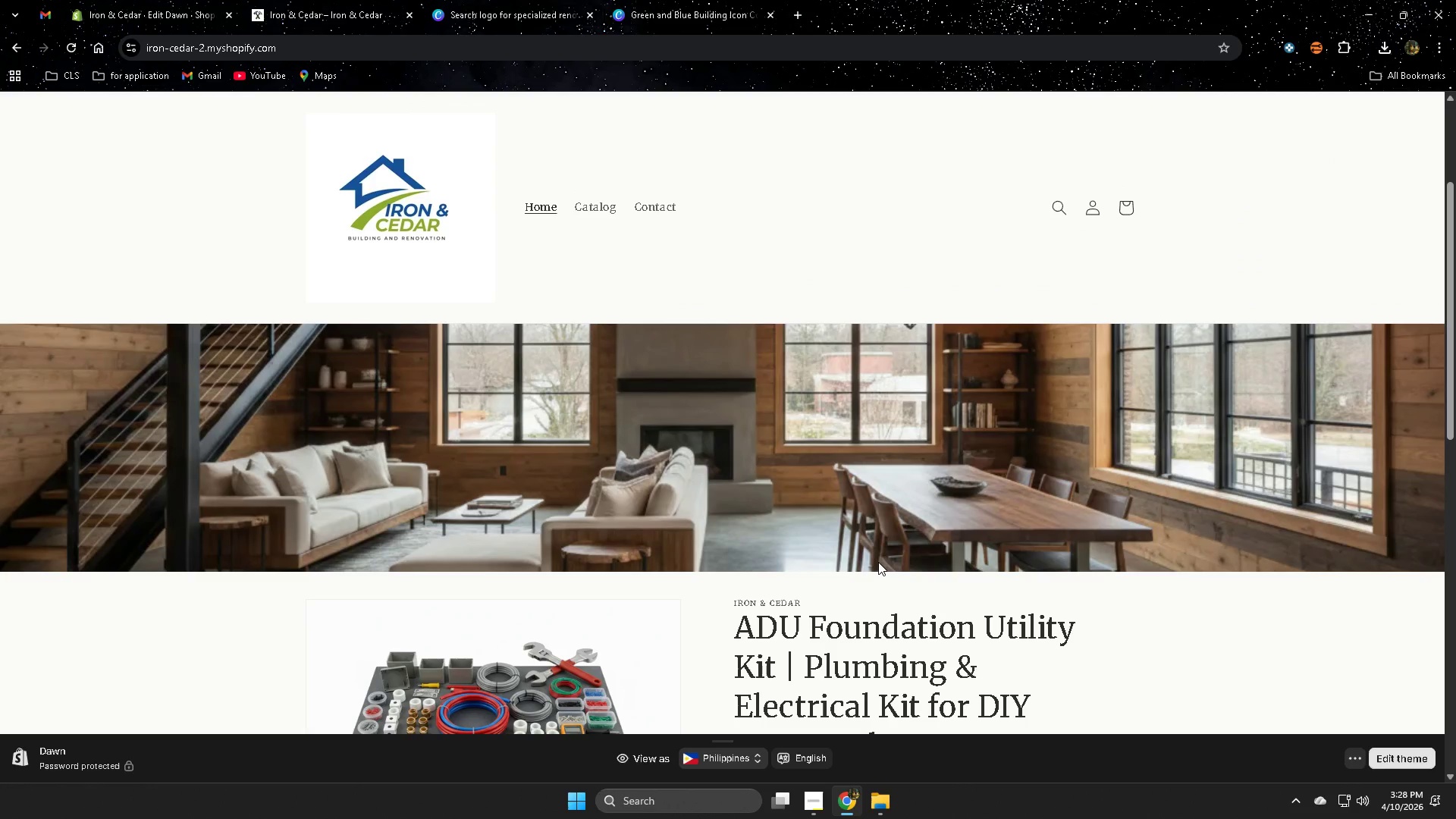 
wait(15.62)
 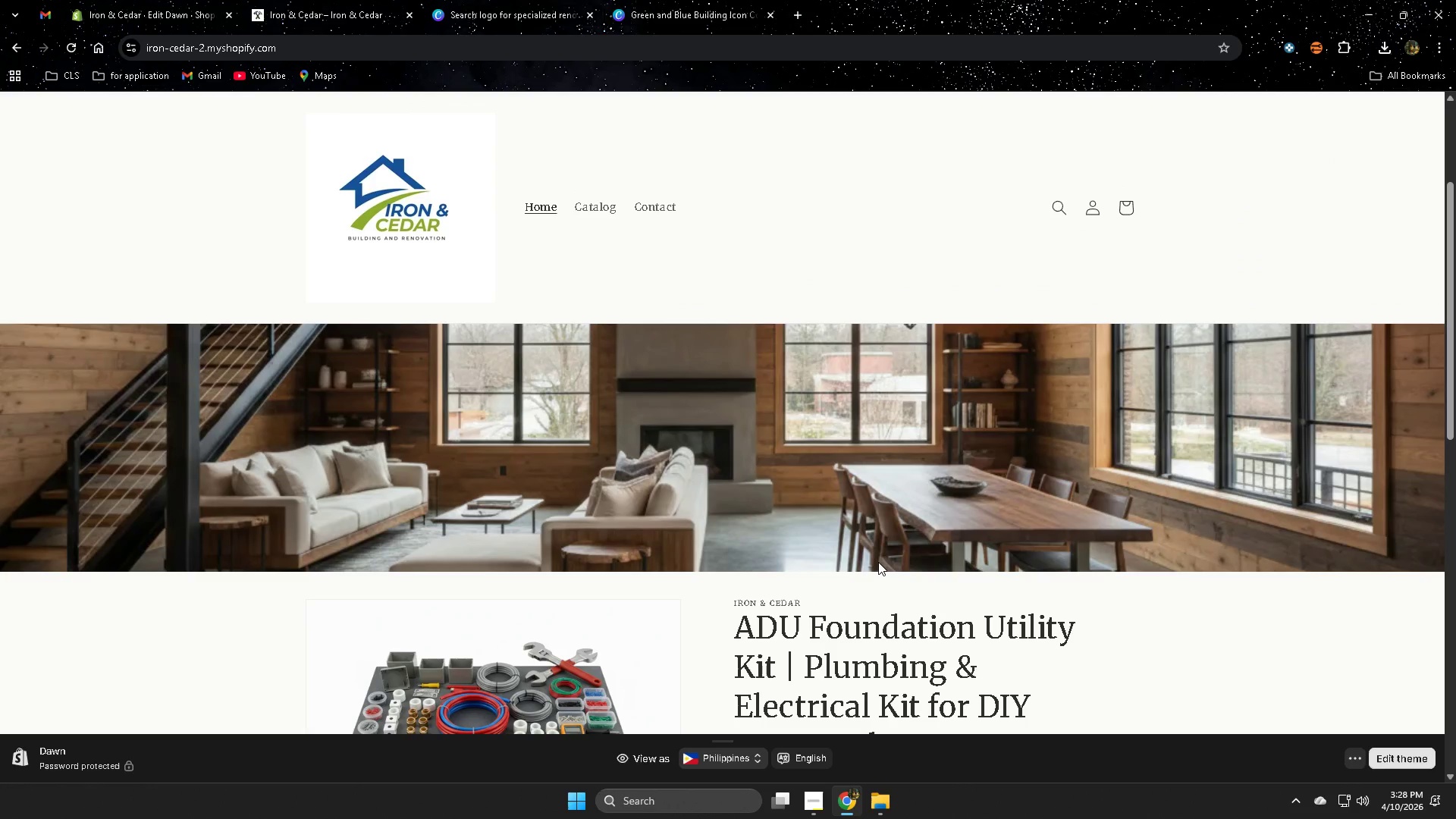 
scroll: coordinate [975, 333], scroll_direction: none, amount: 0.0
 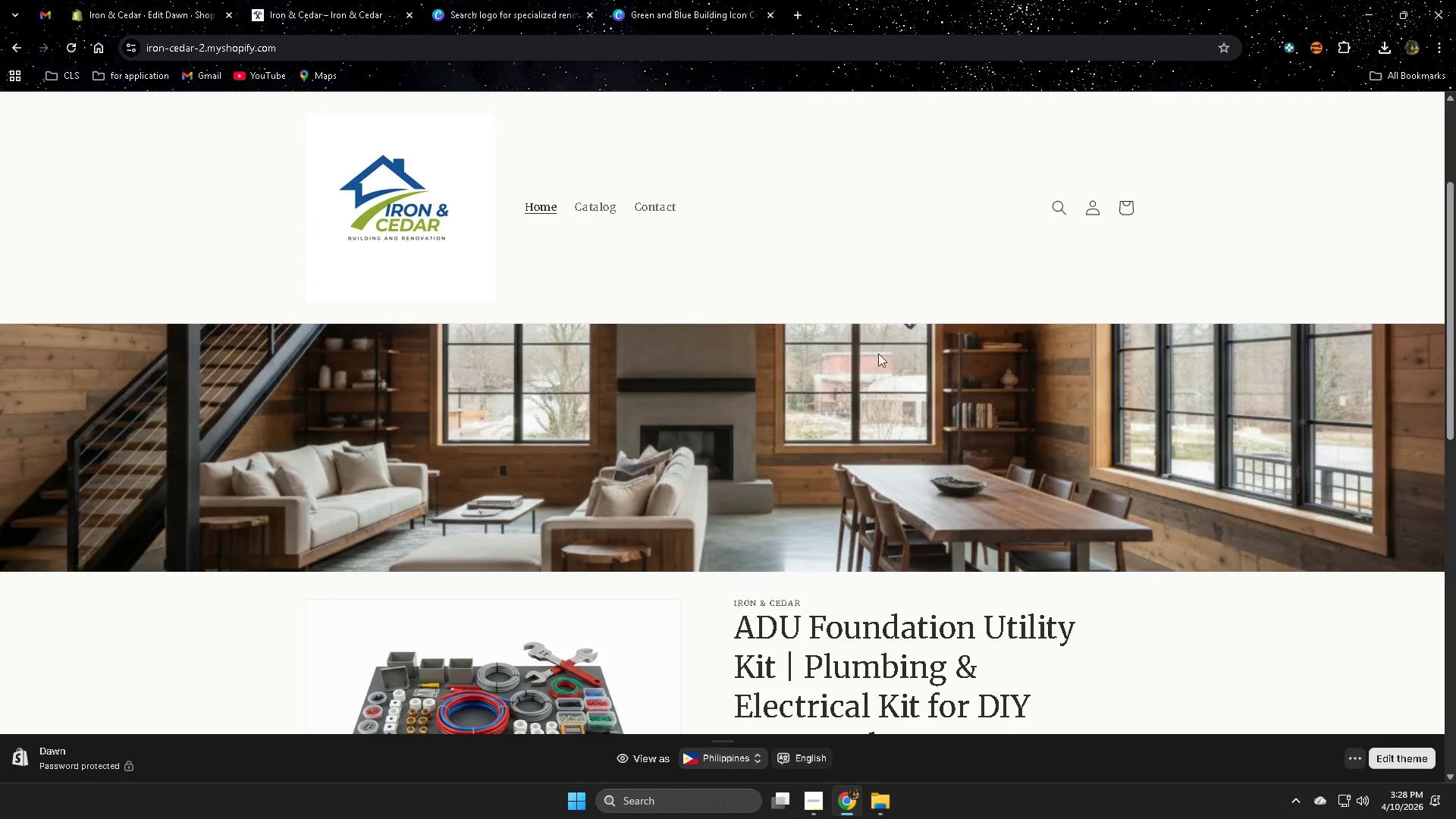 
scroll: coordinate [880, 388], scroll_direction: down, amount: 5.0
 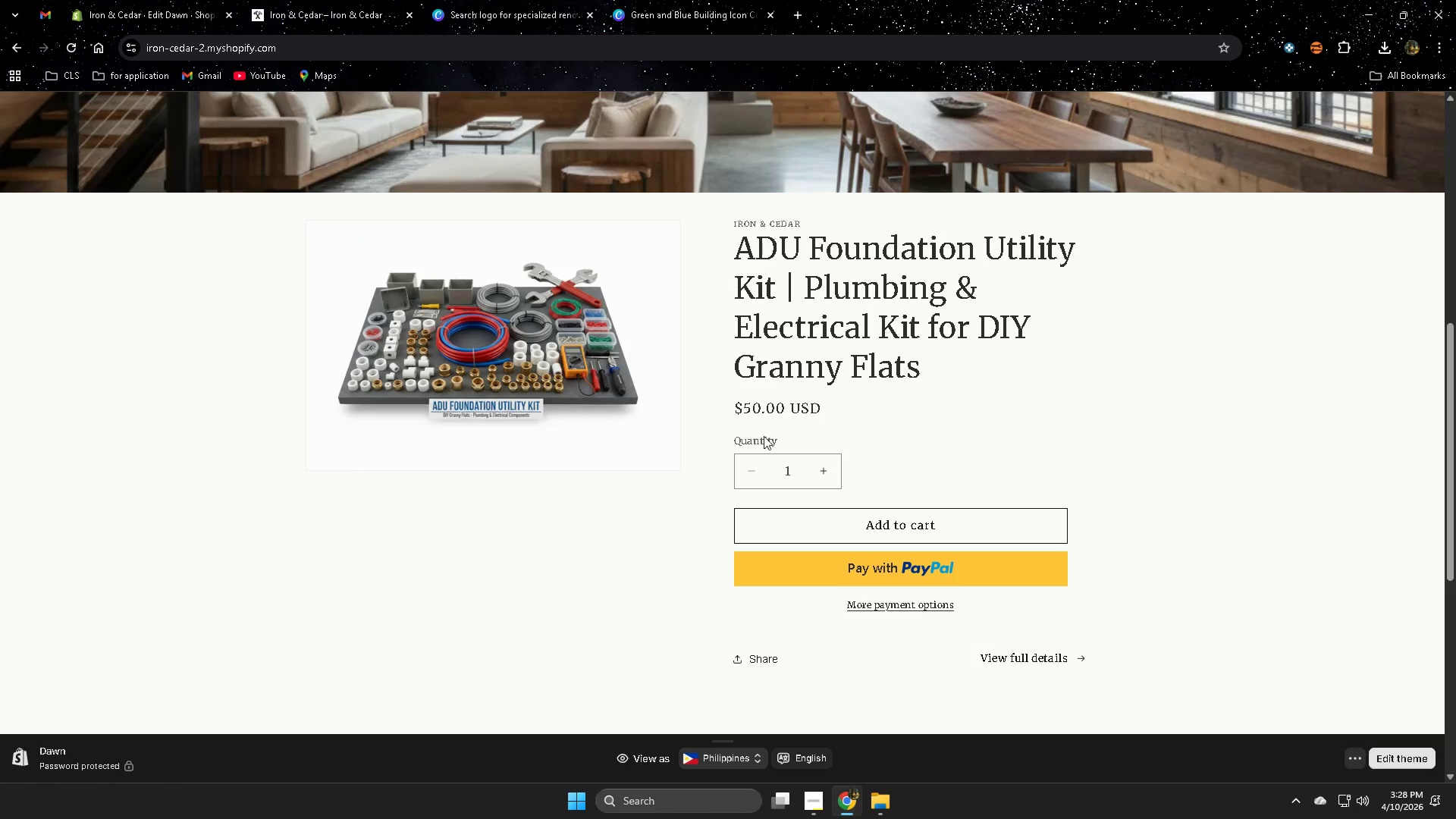 
left_click([576, 210])
 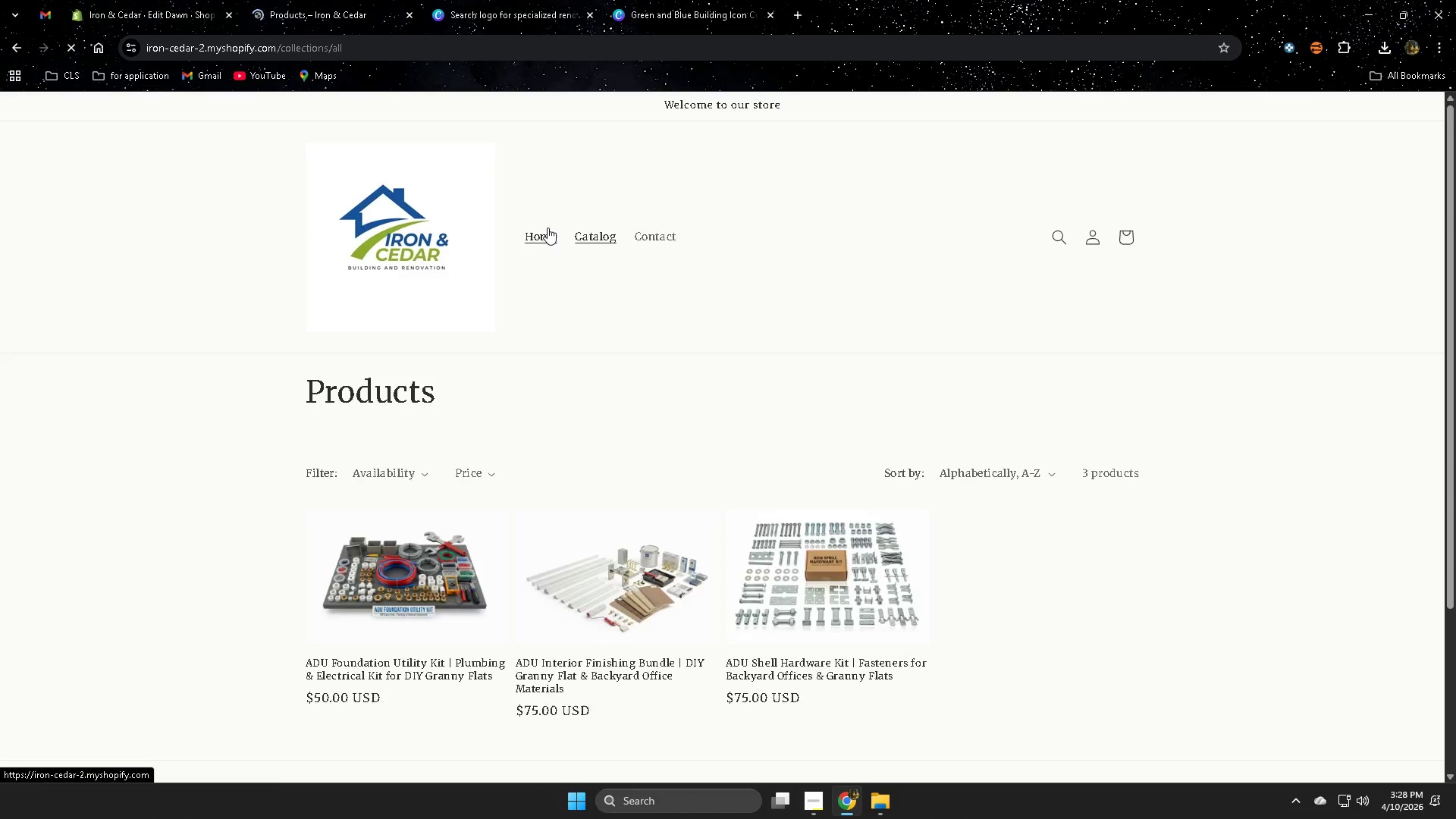 
scroll: coordinate [773, 428], scroll_direction: up, amount: 4.0
 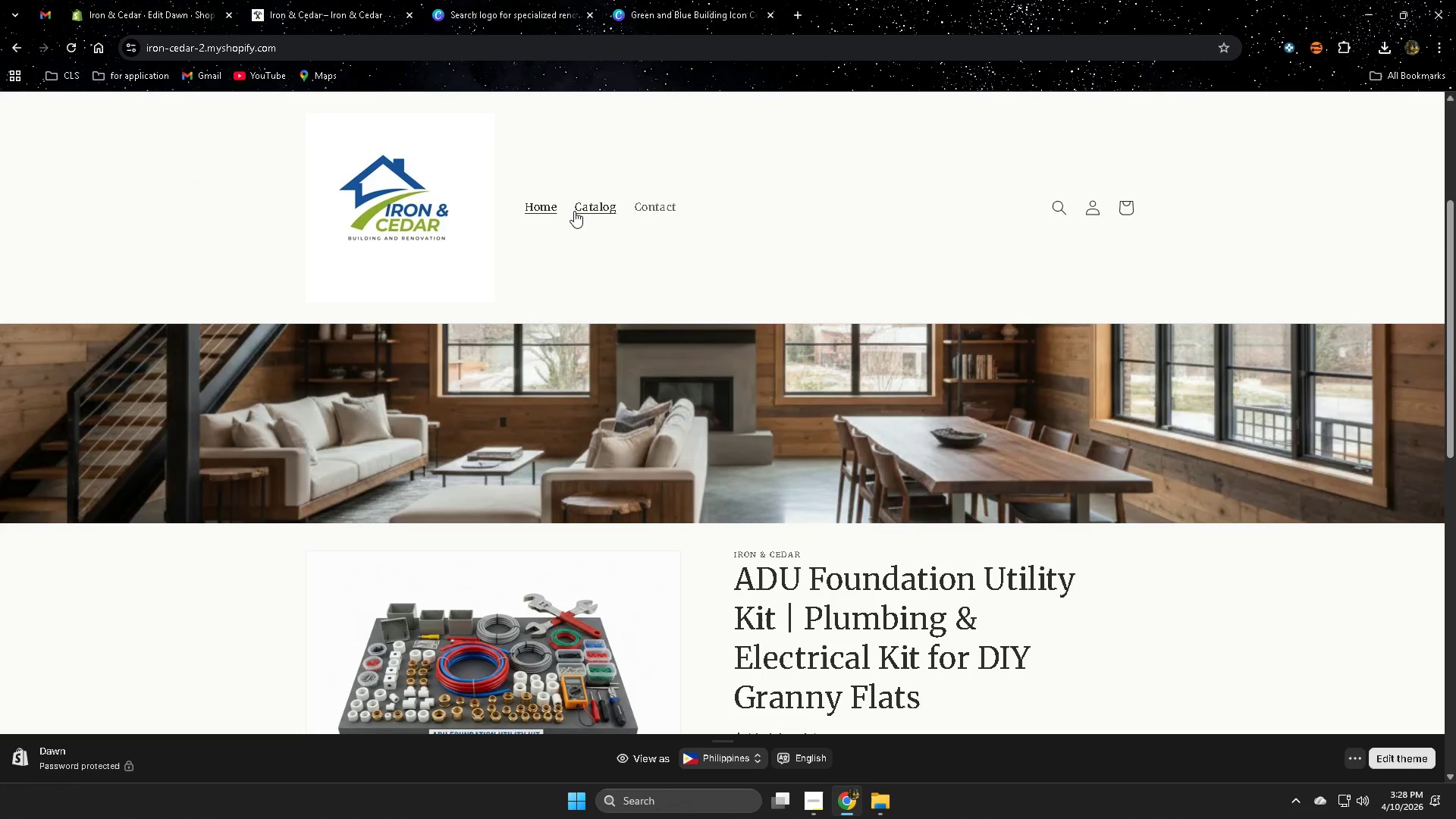 
scroll: coordinate [933, 497], scroll_direction: down, amount: 2.0
 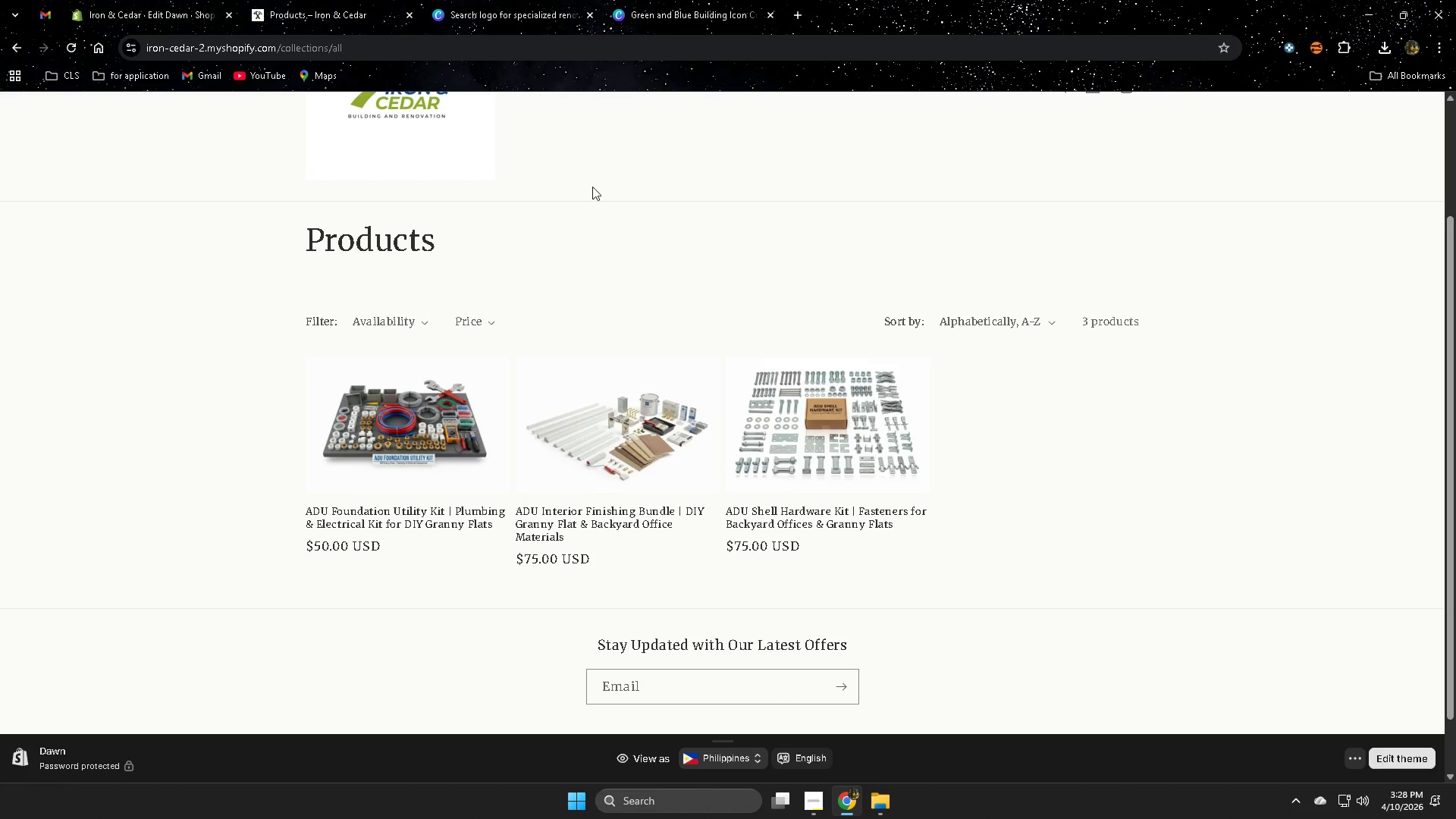 
scroll: coordinate [587, 343], scroll_direction: up, amount: 2.0
 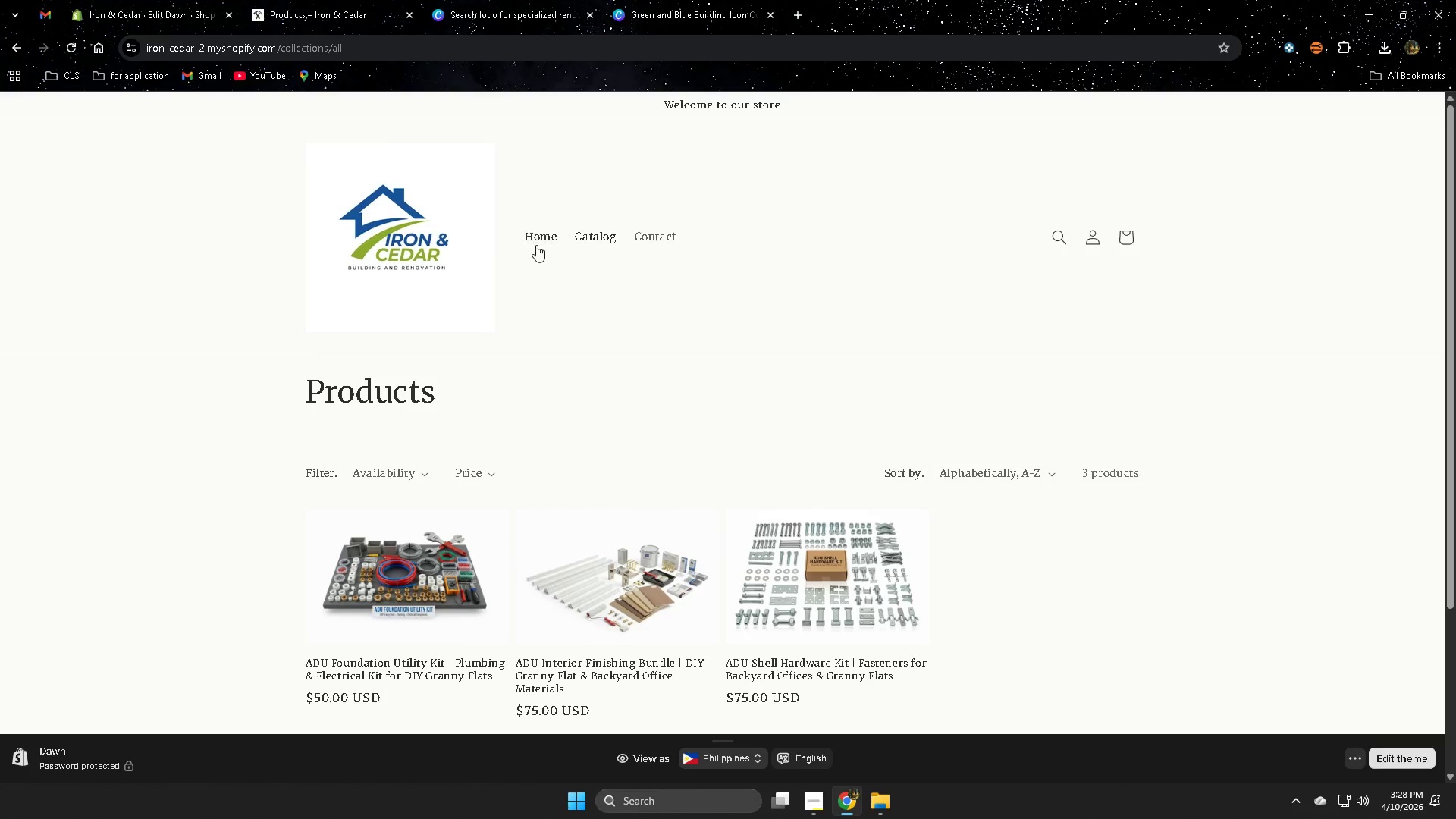 
left_click([526, 234])
 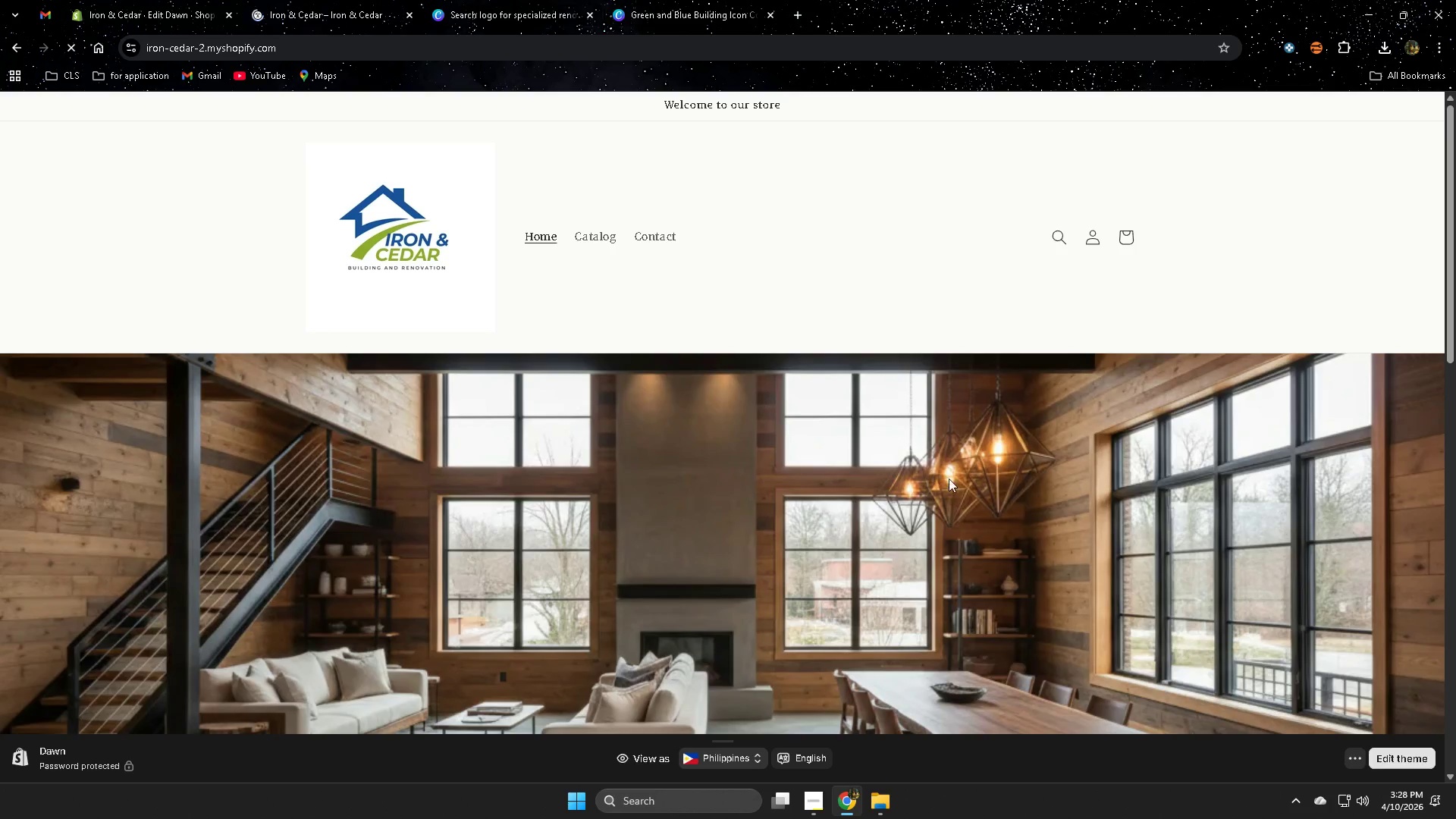 
scroll: coordinate [955, 474], scroll_direction: down, amount: 14.0
 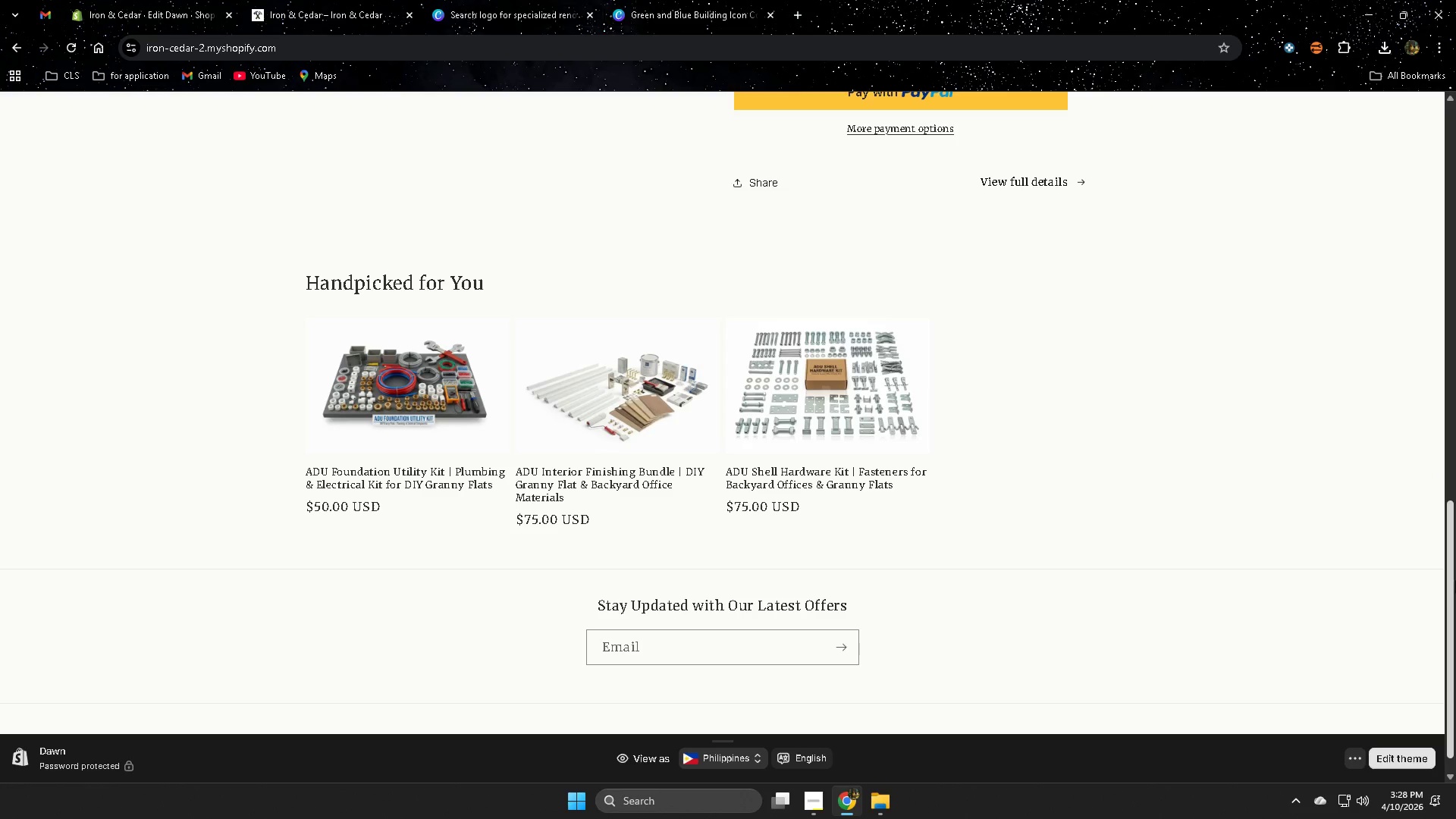 
wait(25.6)
 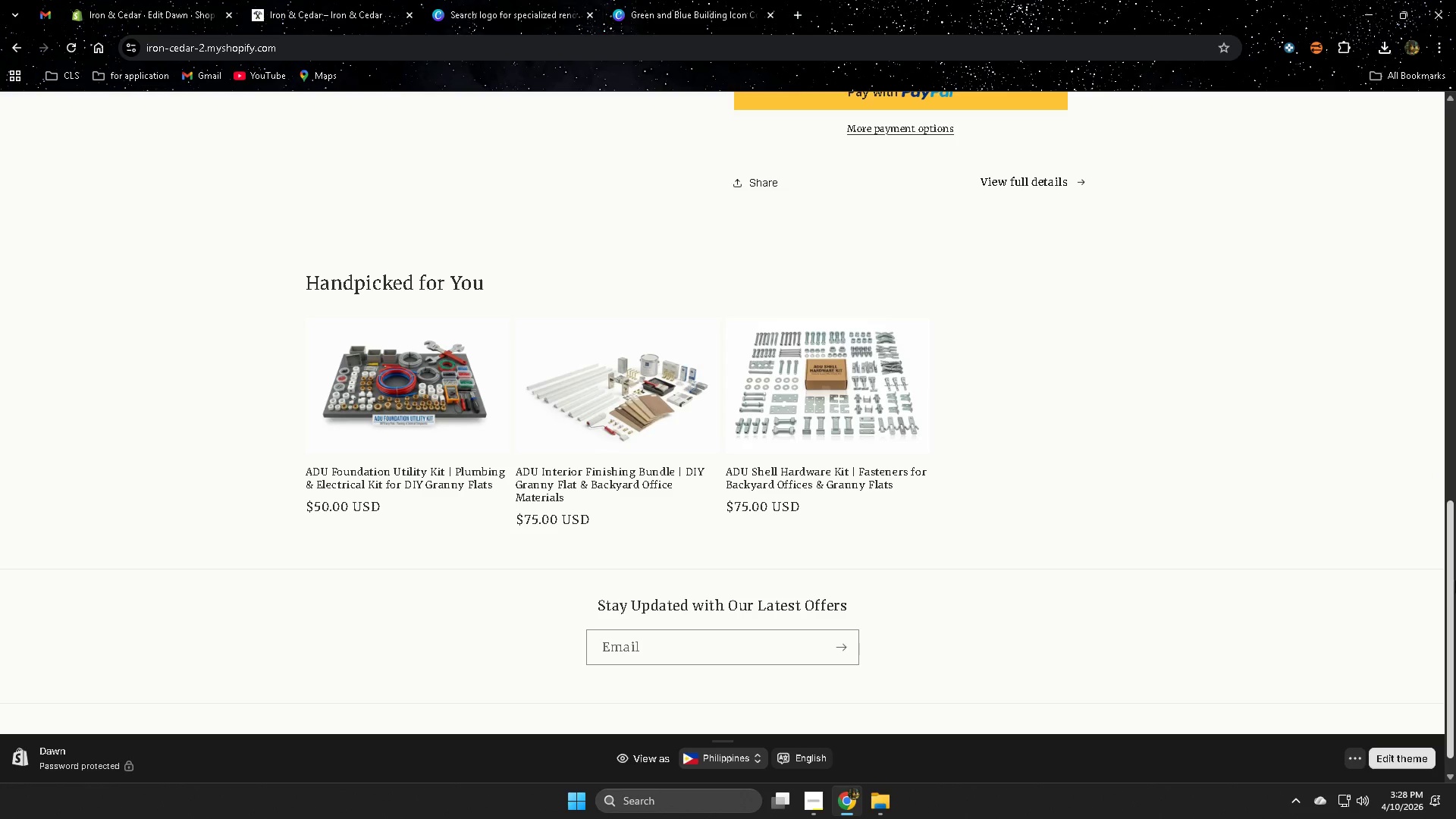 
scroll: coordinate [1338, 449], scroll_direction: none, amount: 0.0
 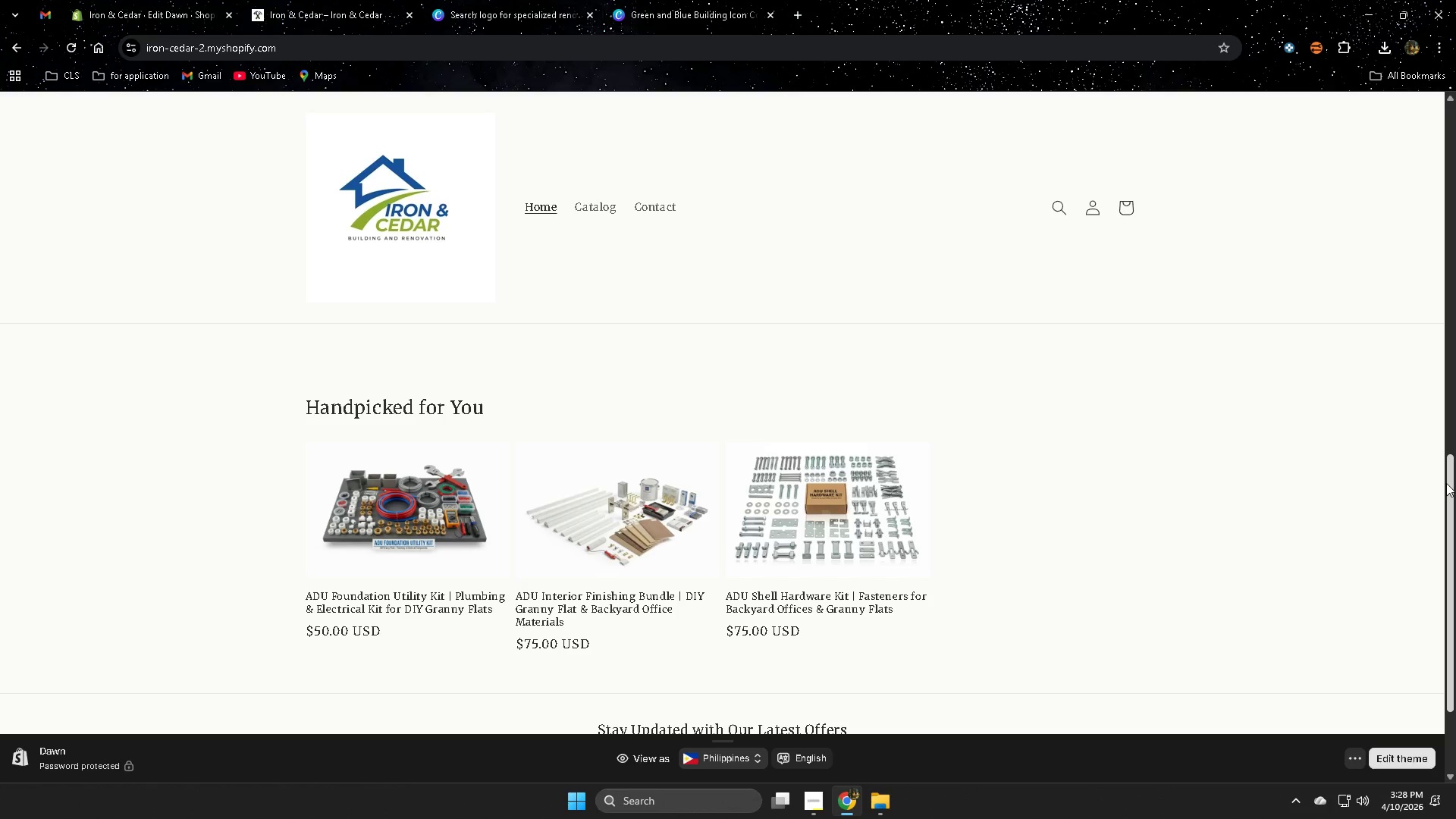 
wait(7.12)
 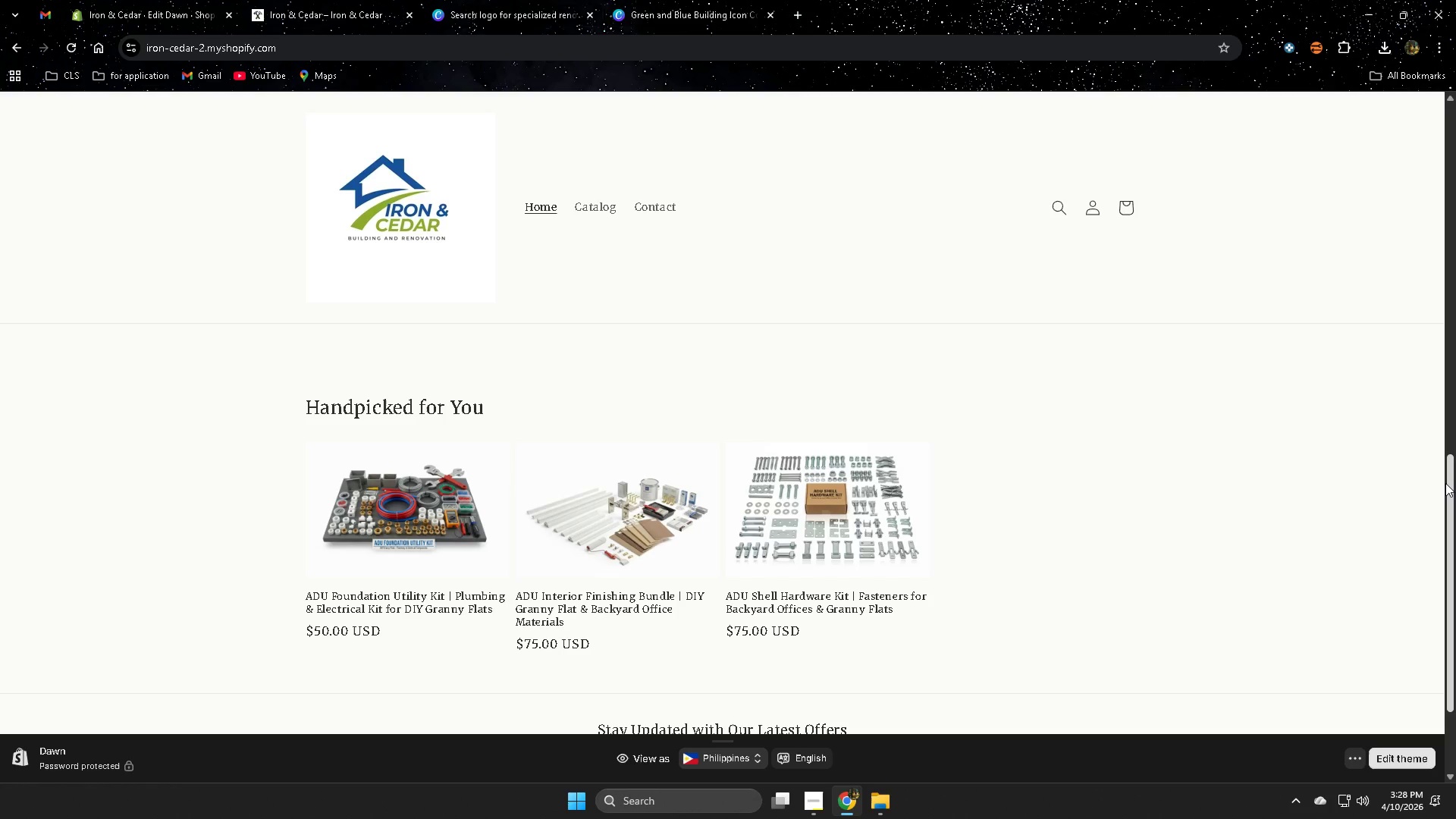 
scroll: coordinate [1447, 483], scroll_direction: down, amount: 1.0
 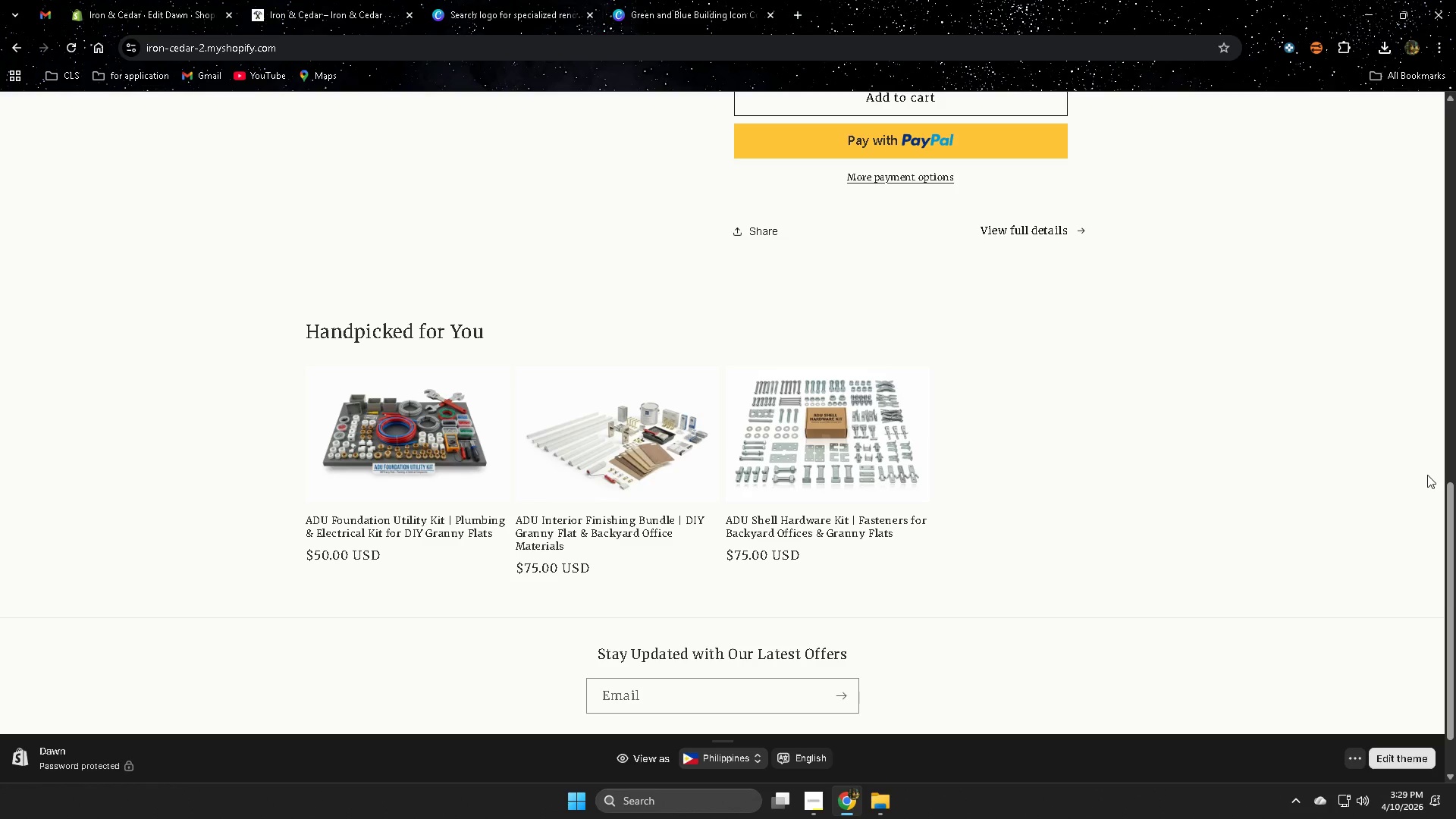 
wait(48.26)
 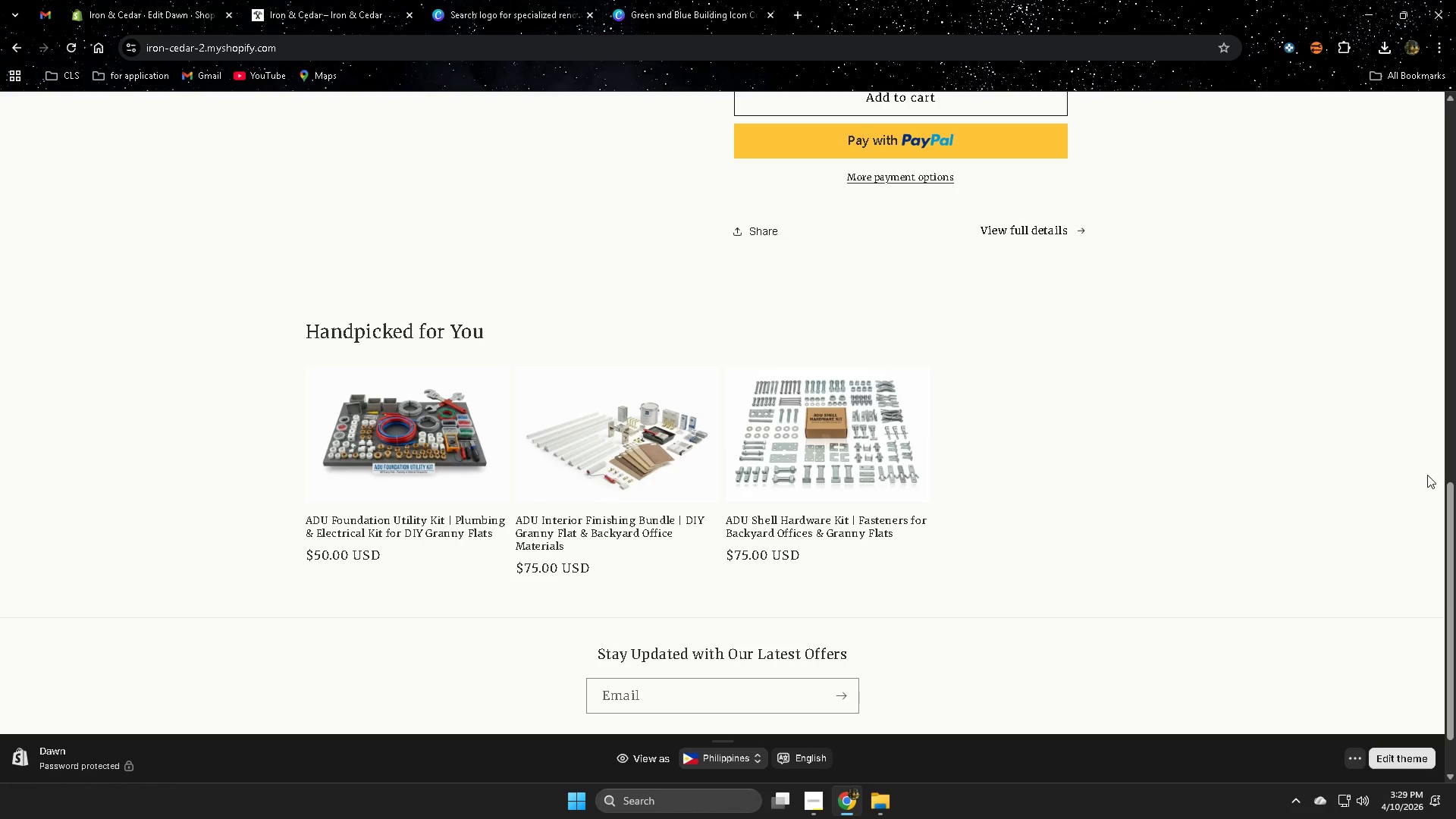 
left_click([570, 0])